 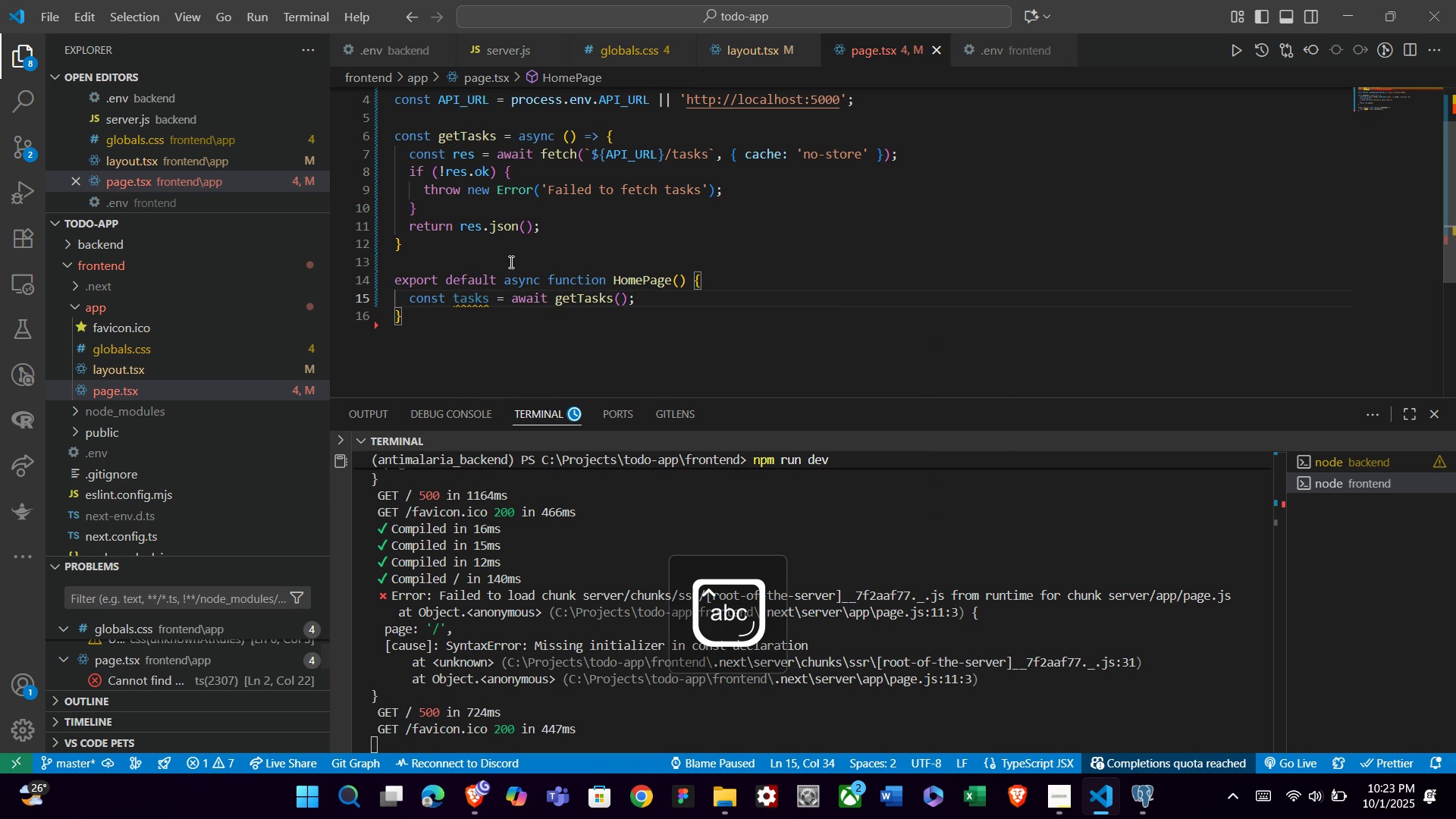 
key(ArrowDown)
 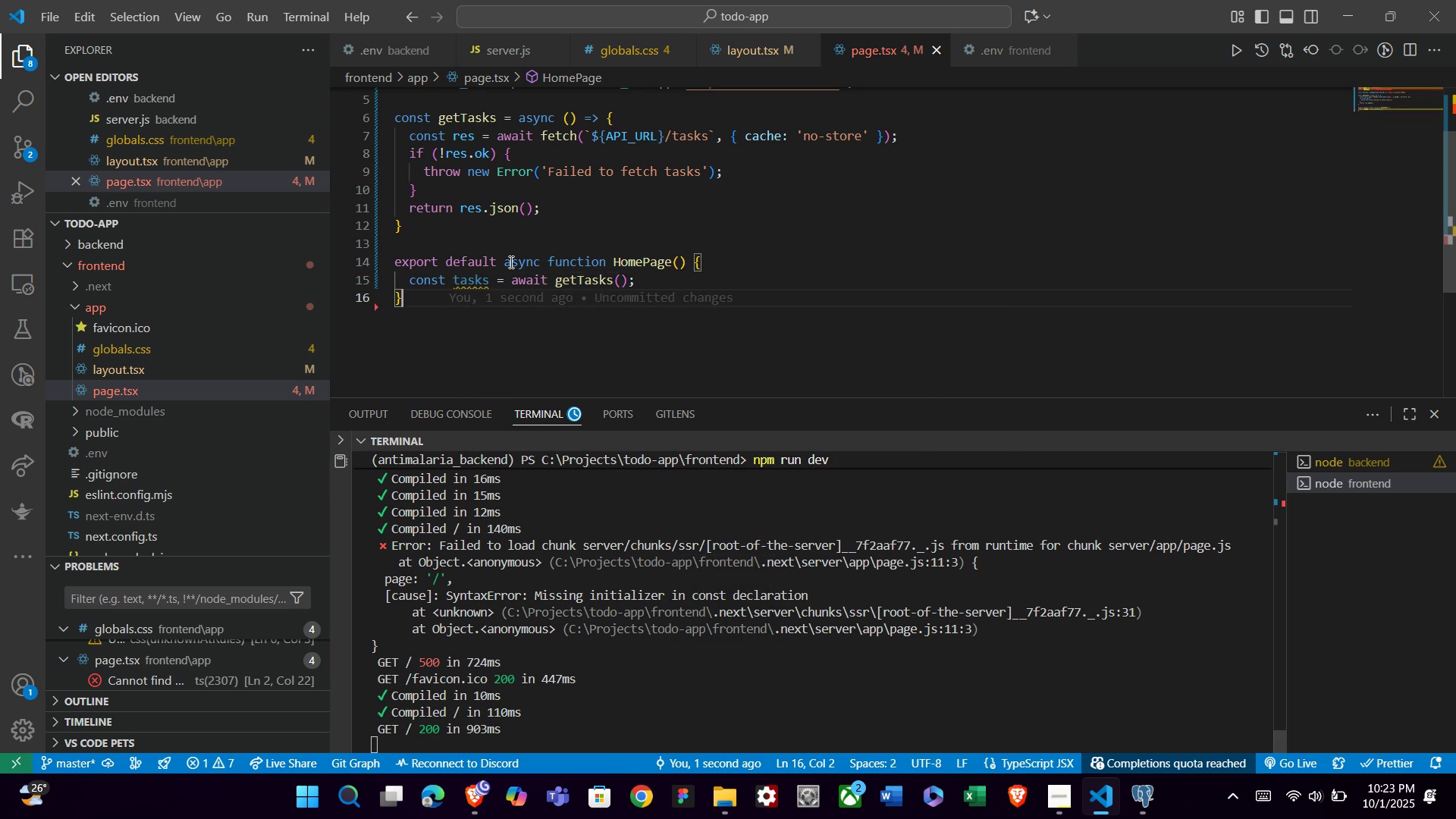 
key(ArrowUp)
 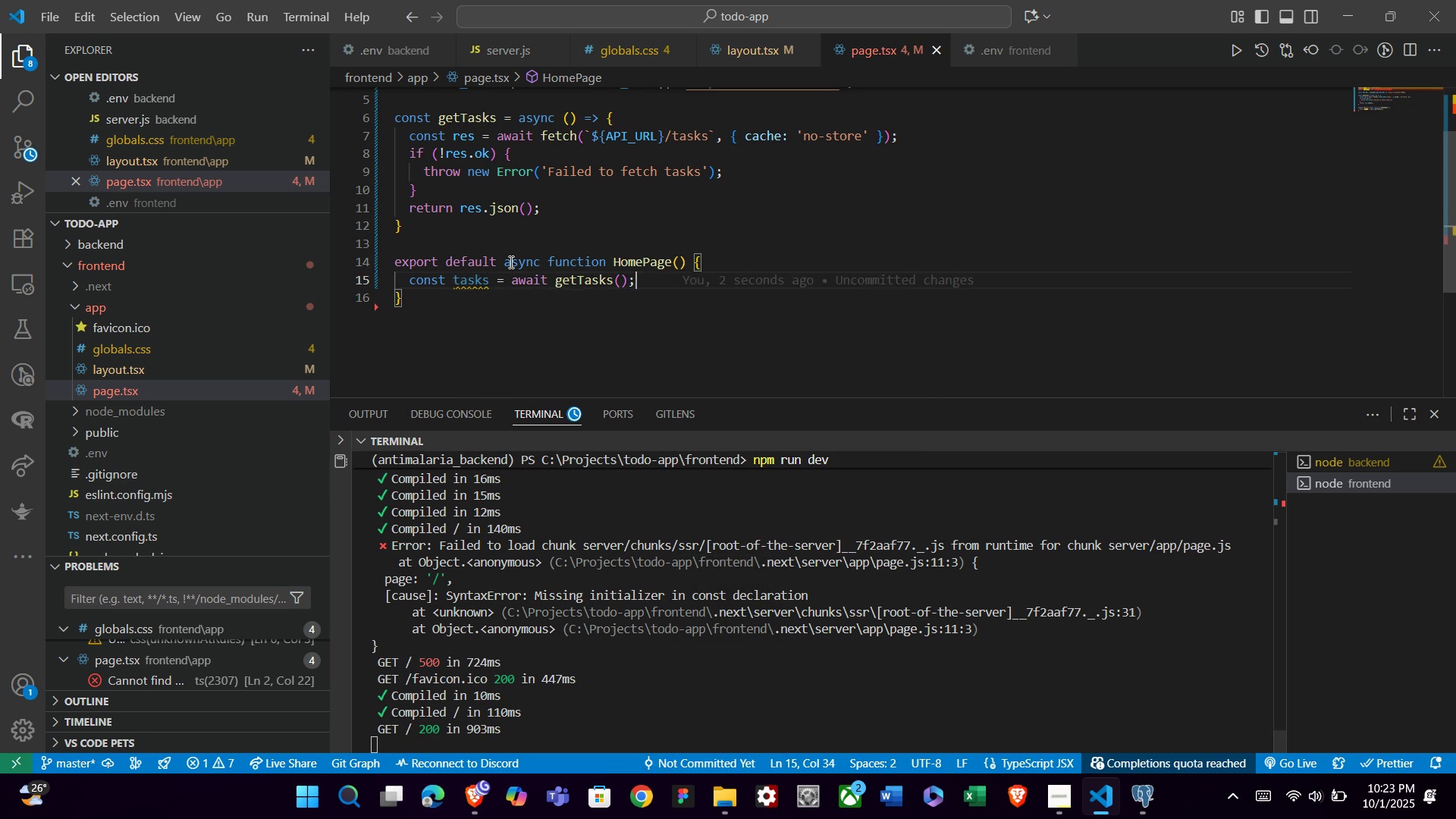 
key(Enter)
 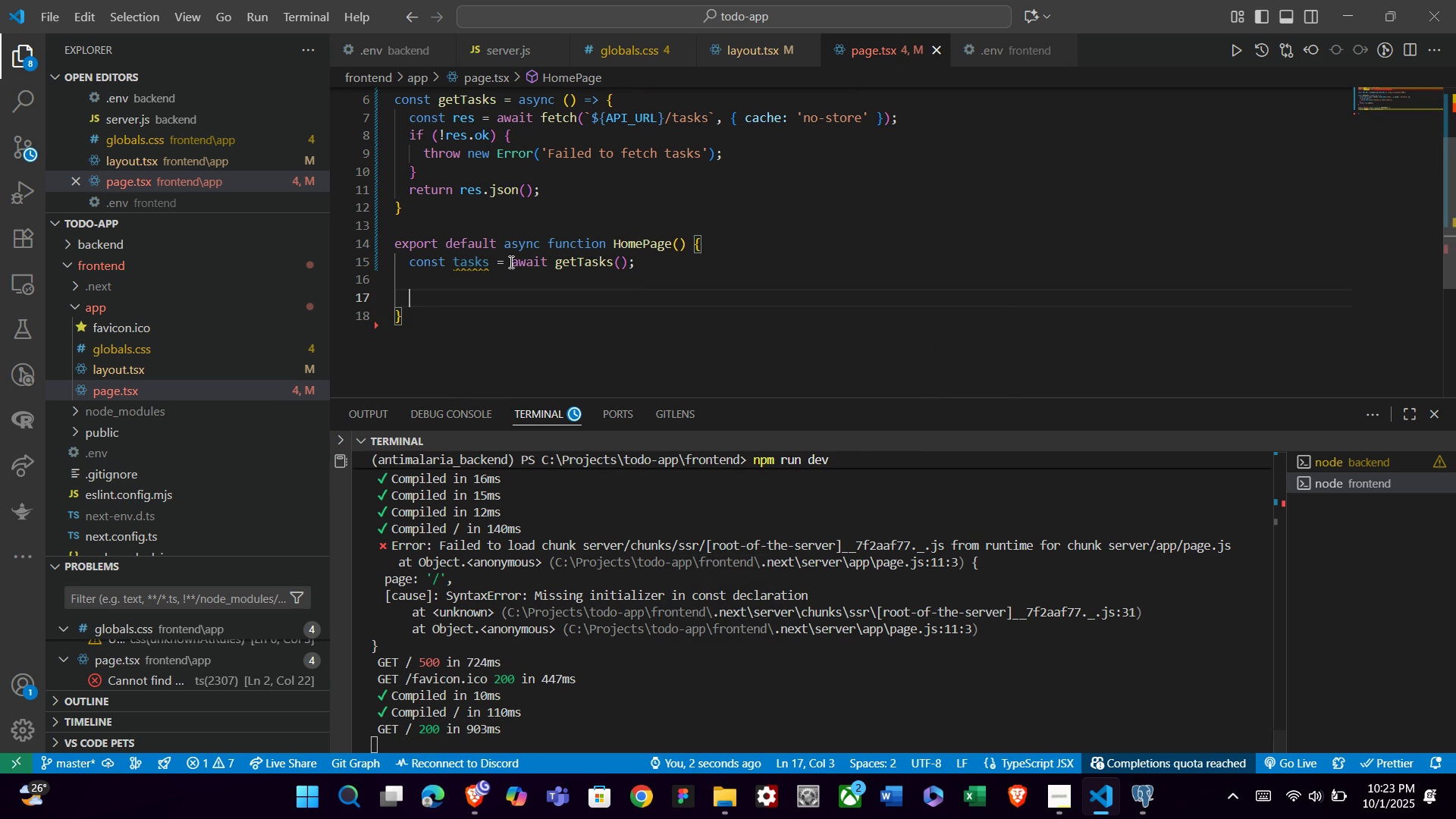 
key(Enter)
 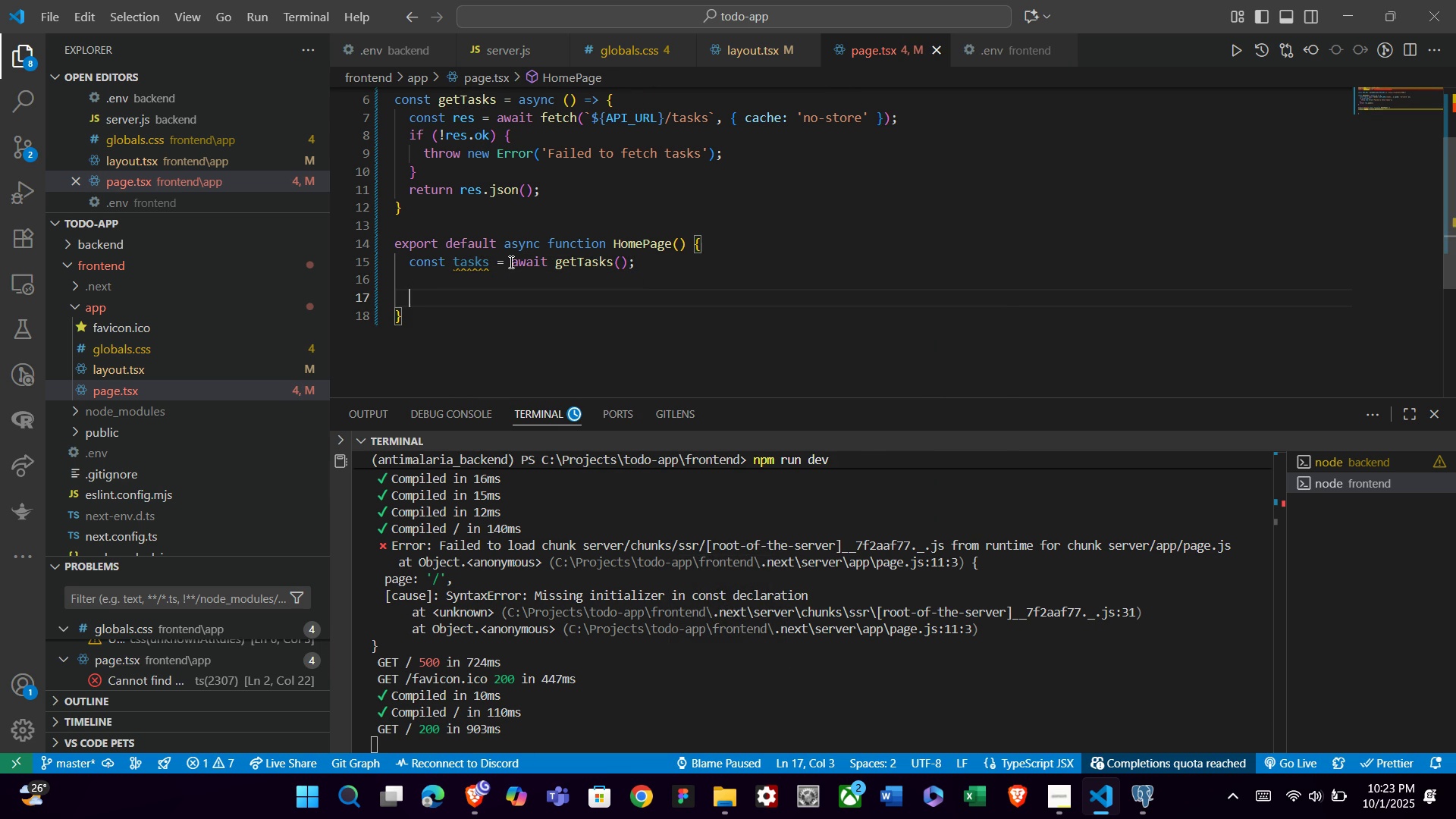 
type(return ()